 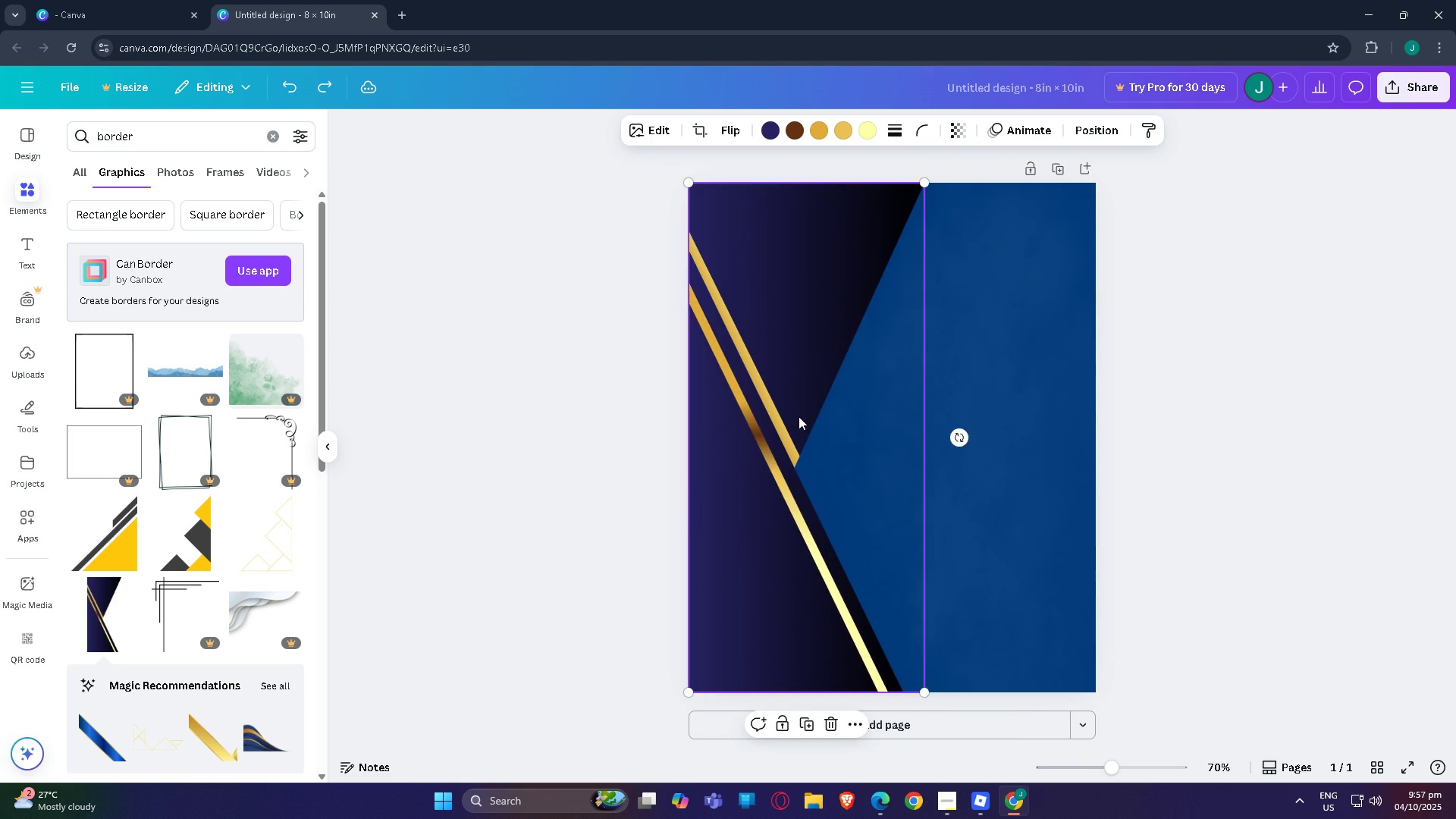 
key(Control+Z)
 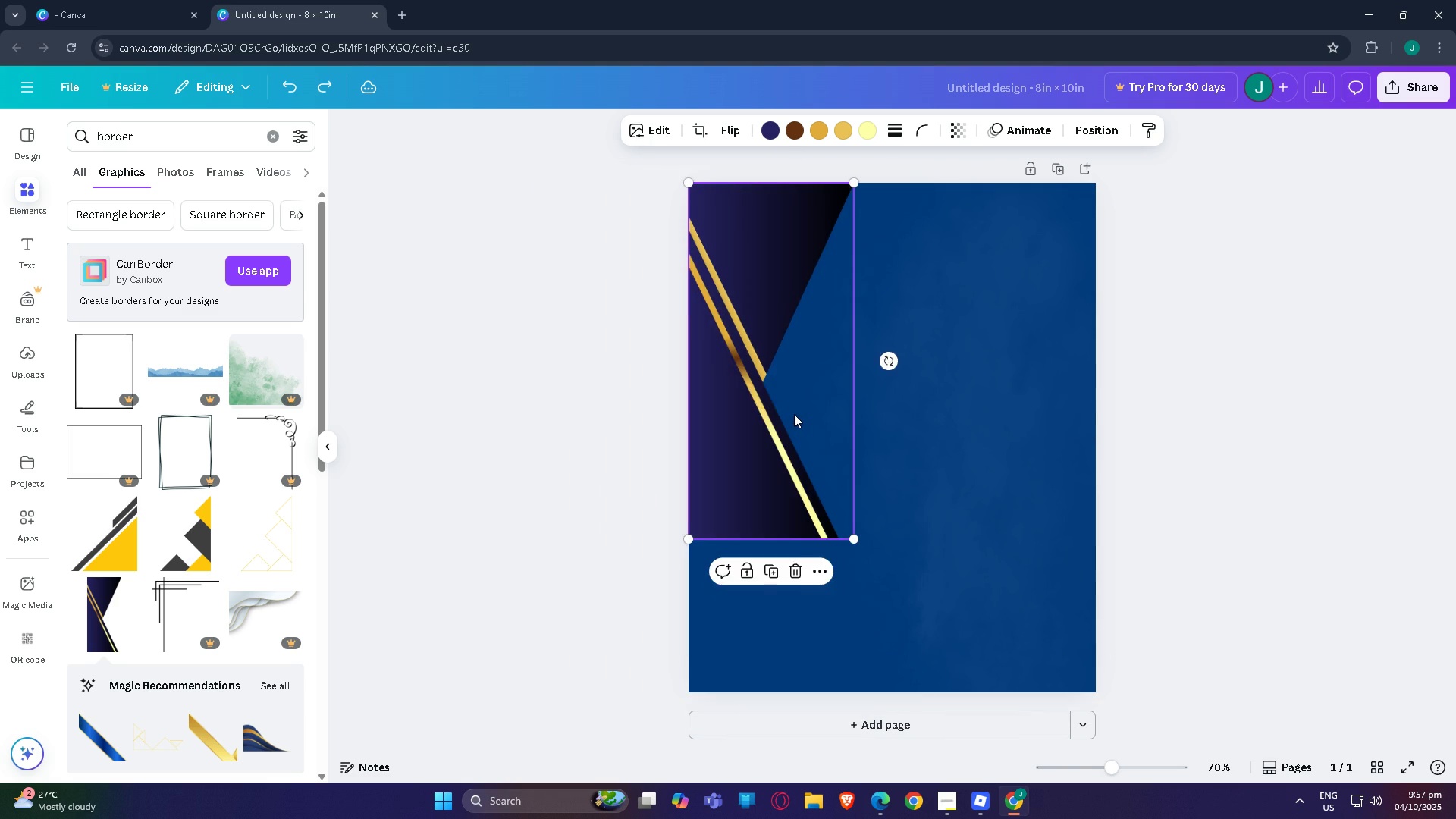 
key(Control+Z)
 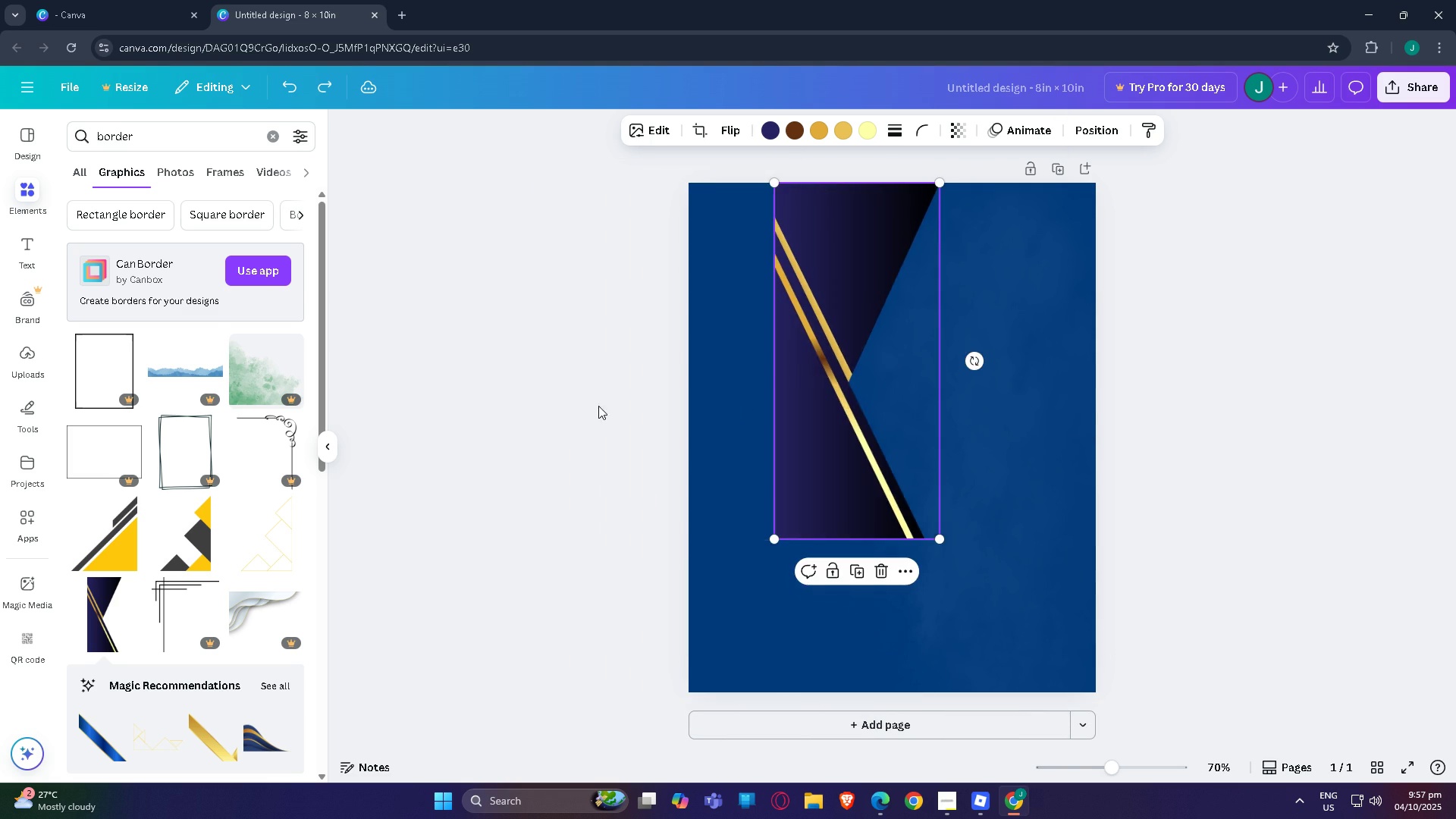 
key(Control+Z)
 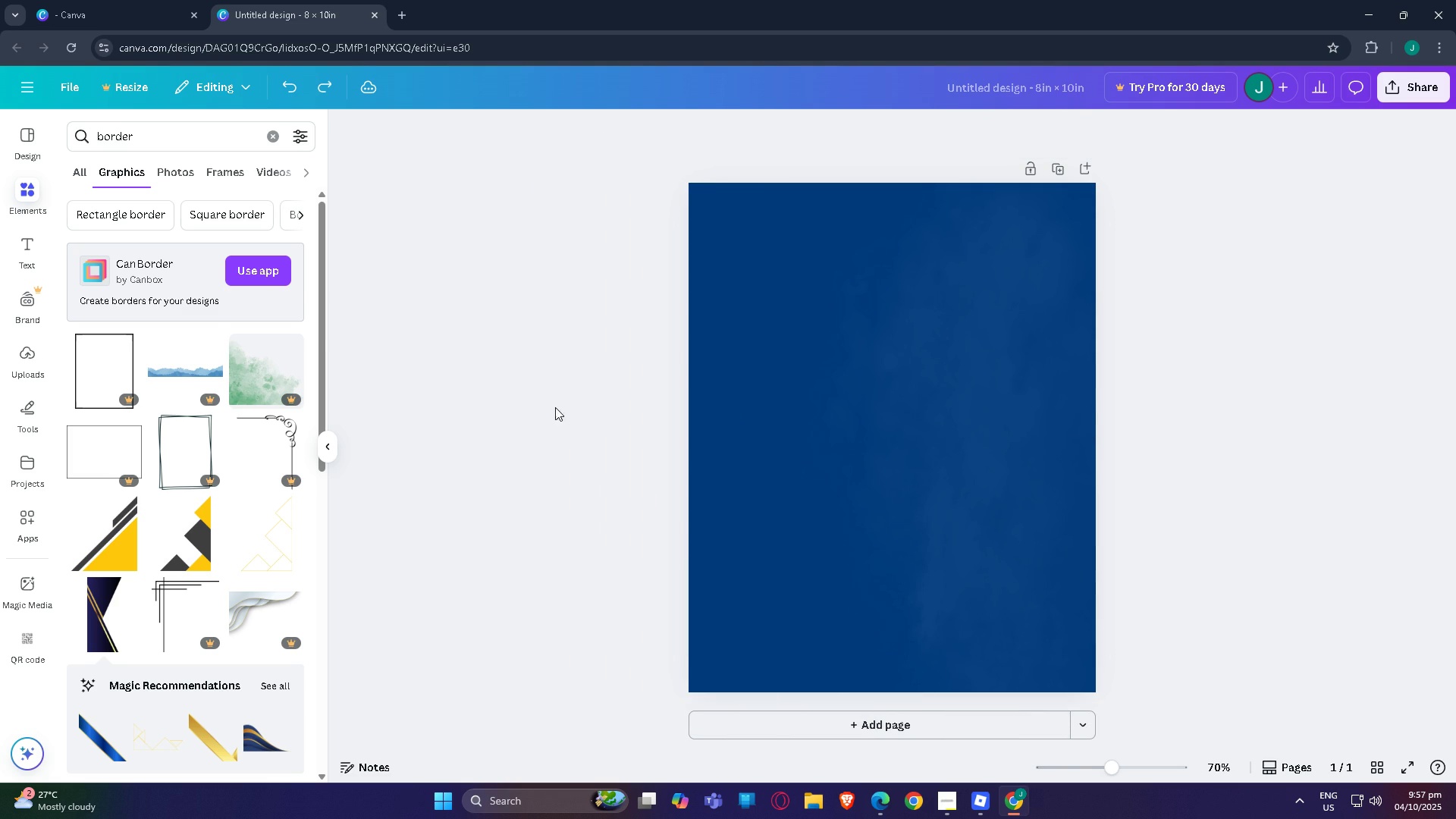 
key(Control+Z)
 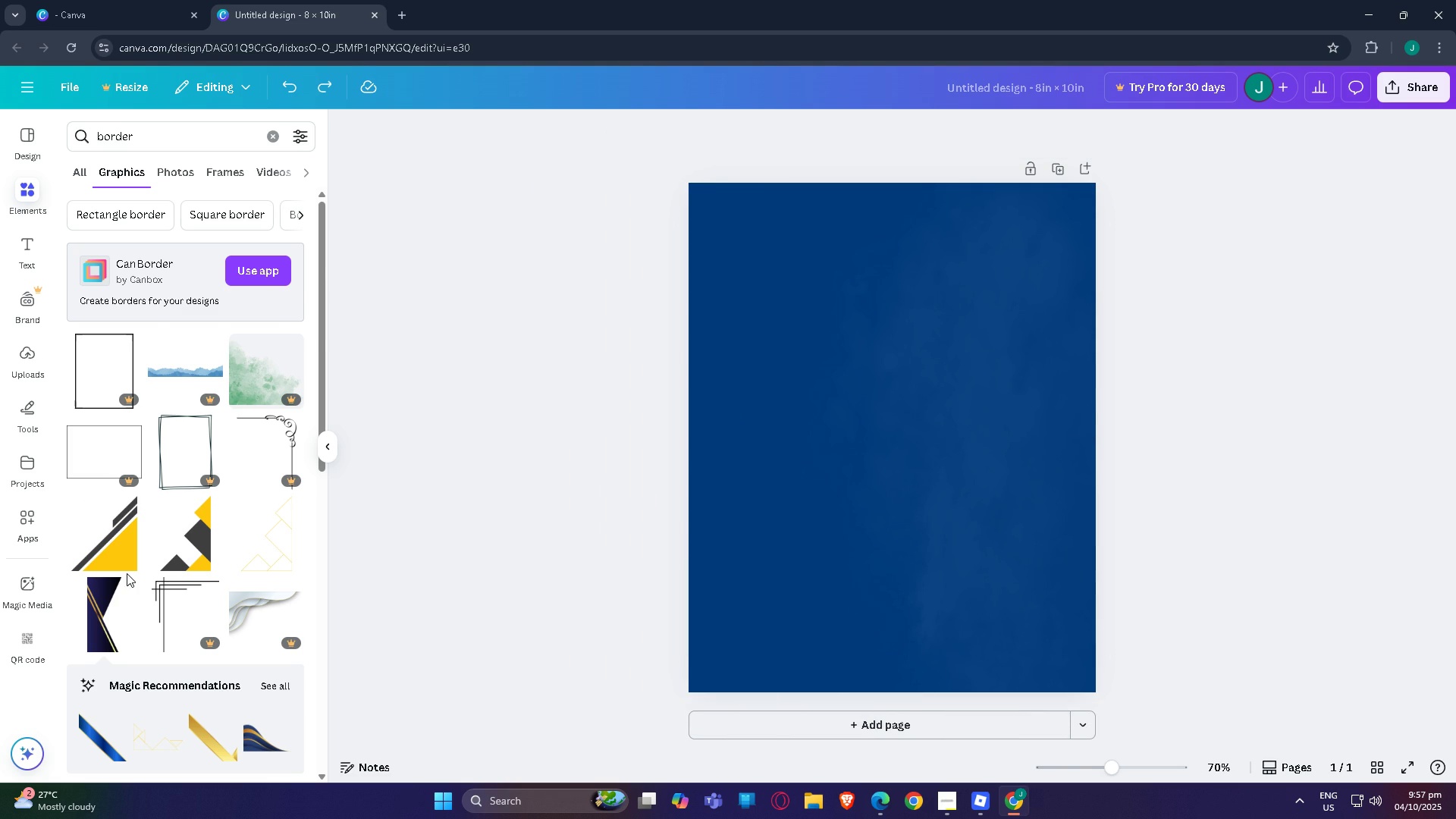 
scroll: coordinate [146, 519], scroll_direction: down, amount: 3.0
 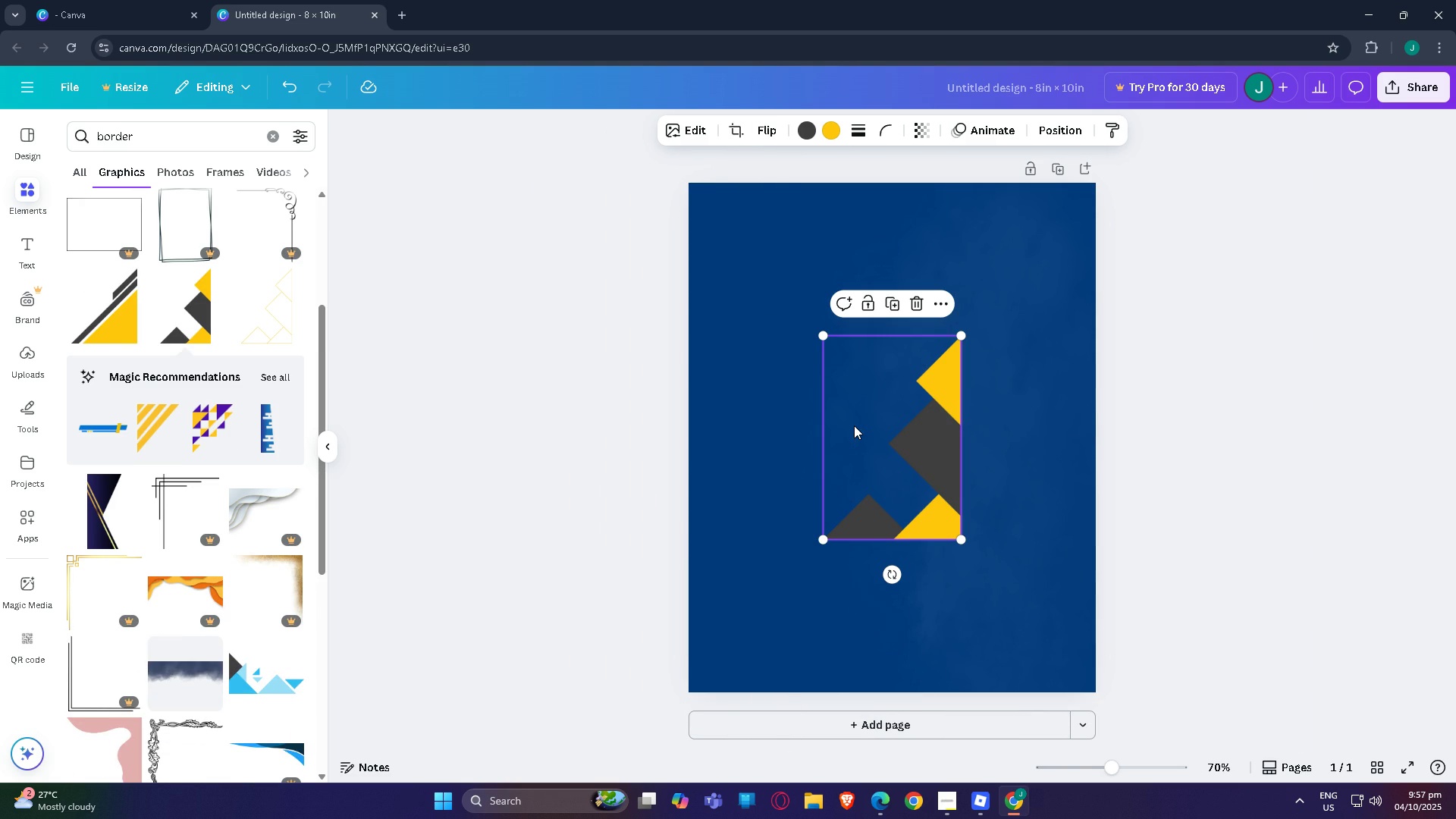 
key(Control+ControlLeft)
 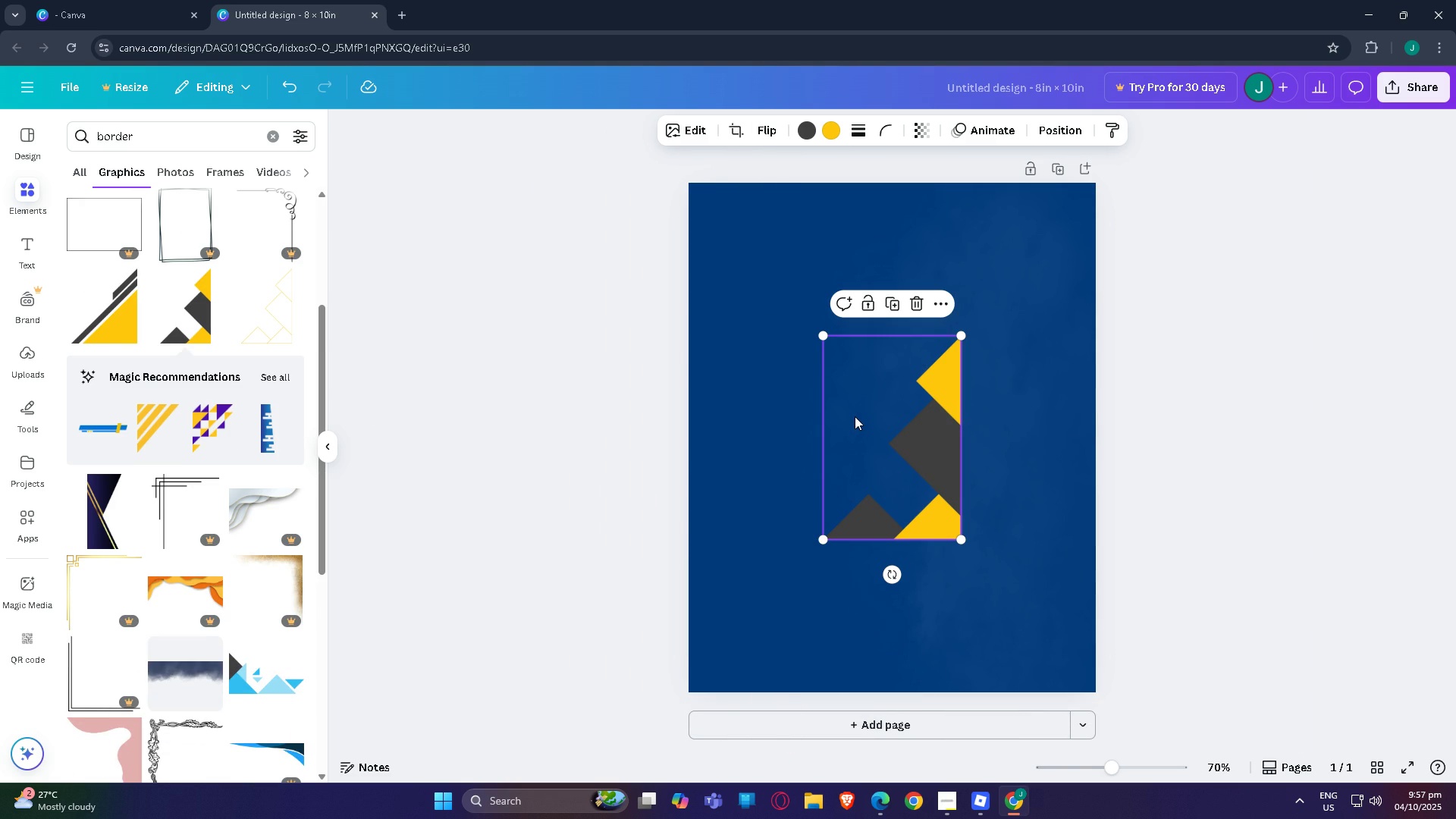 
key(Control+ControlLeft)